 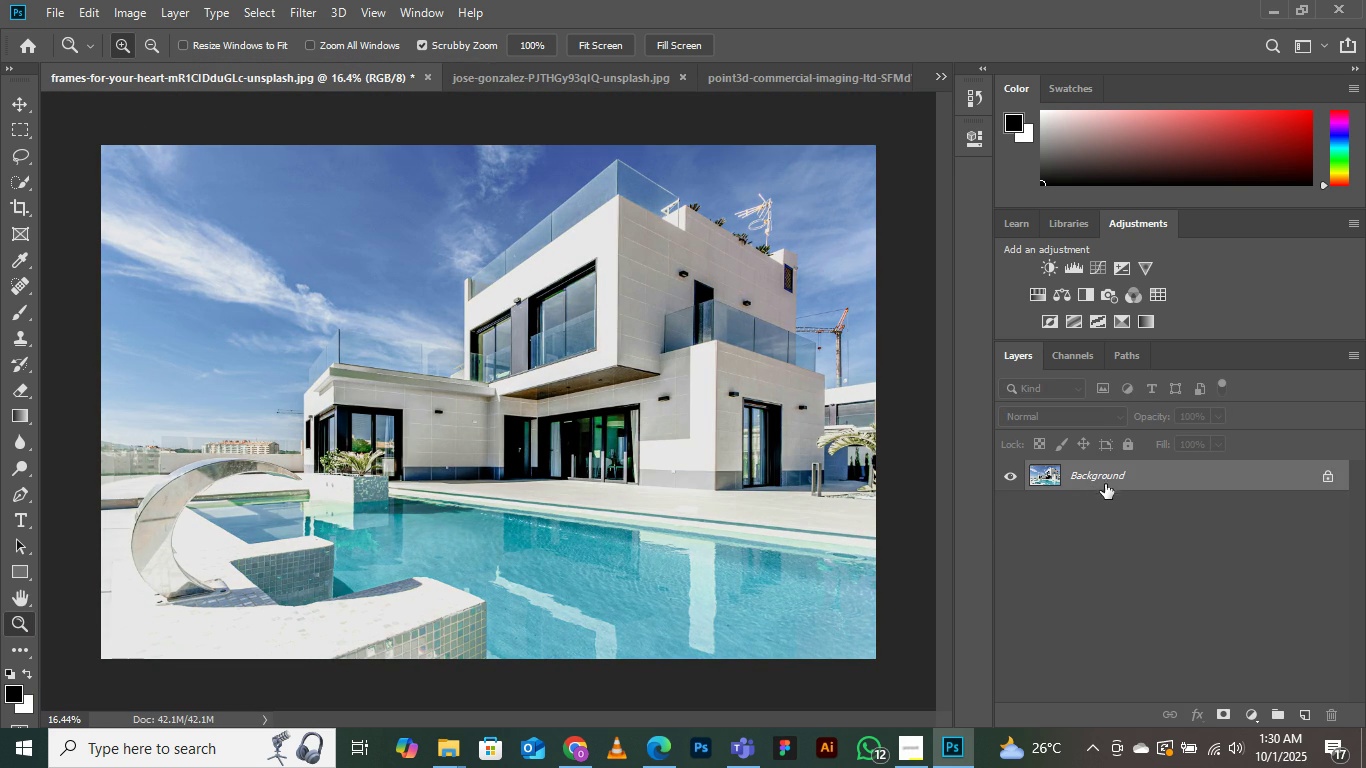 
left_click([1253, 713])
 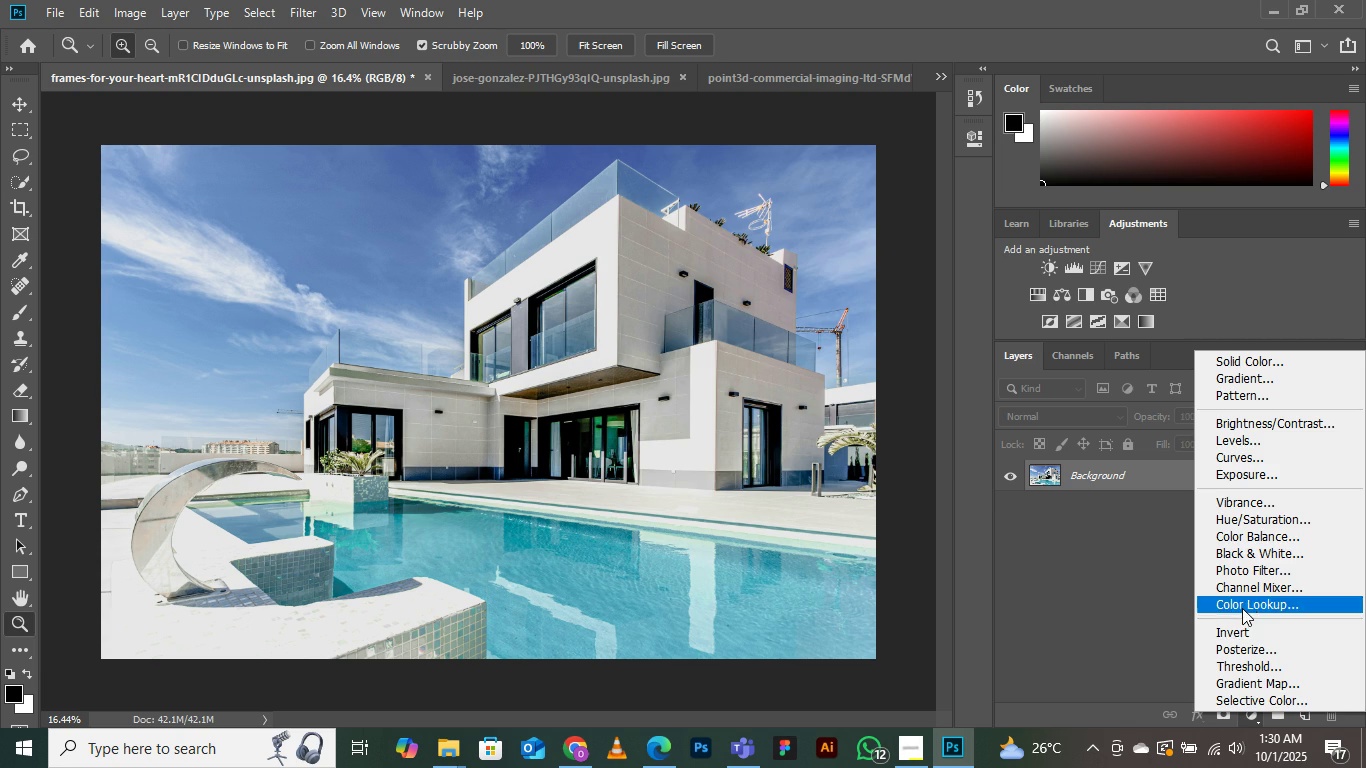 
left_click([1242, 606])
 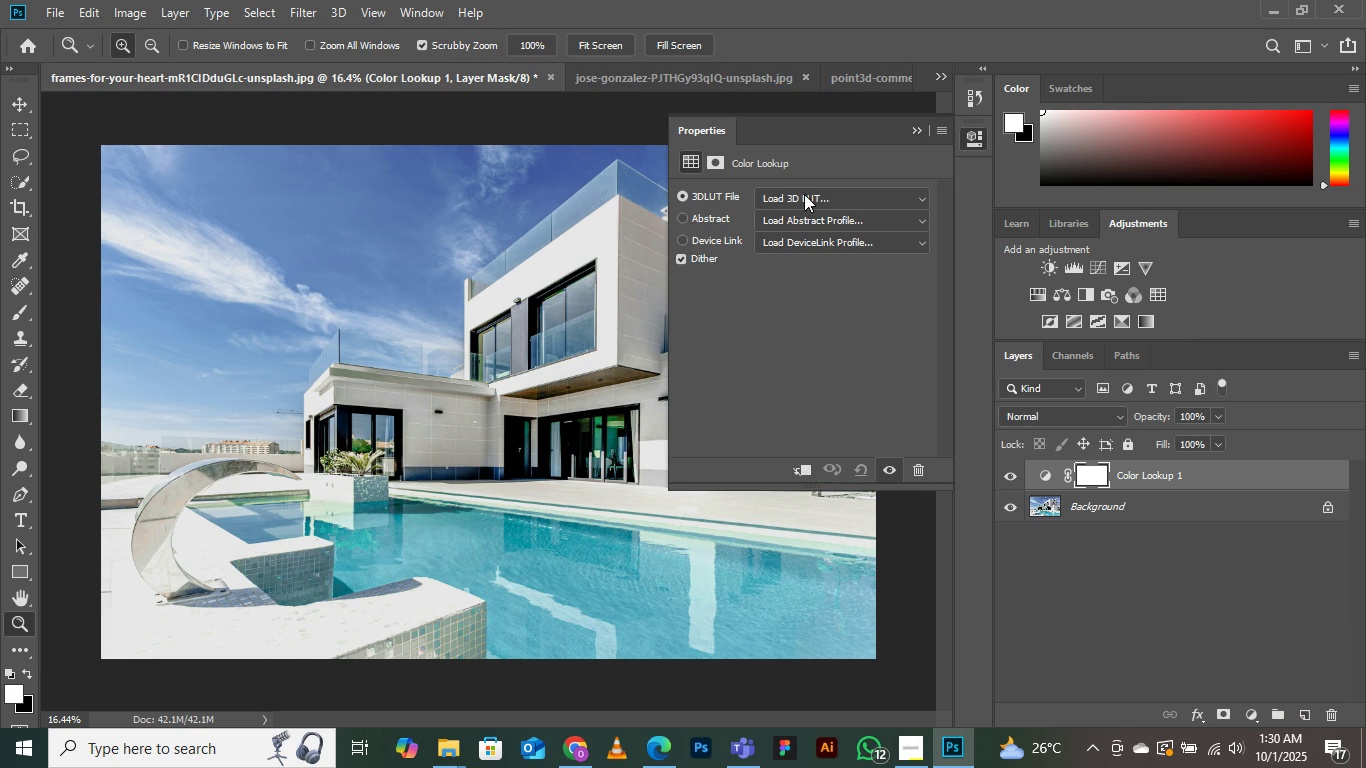 
left_click([804, 194])
 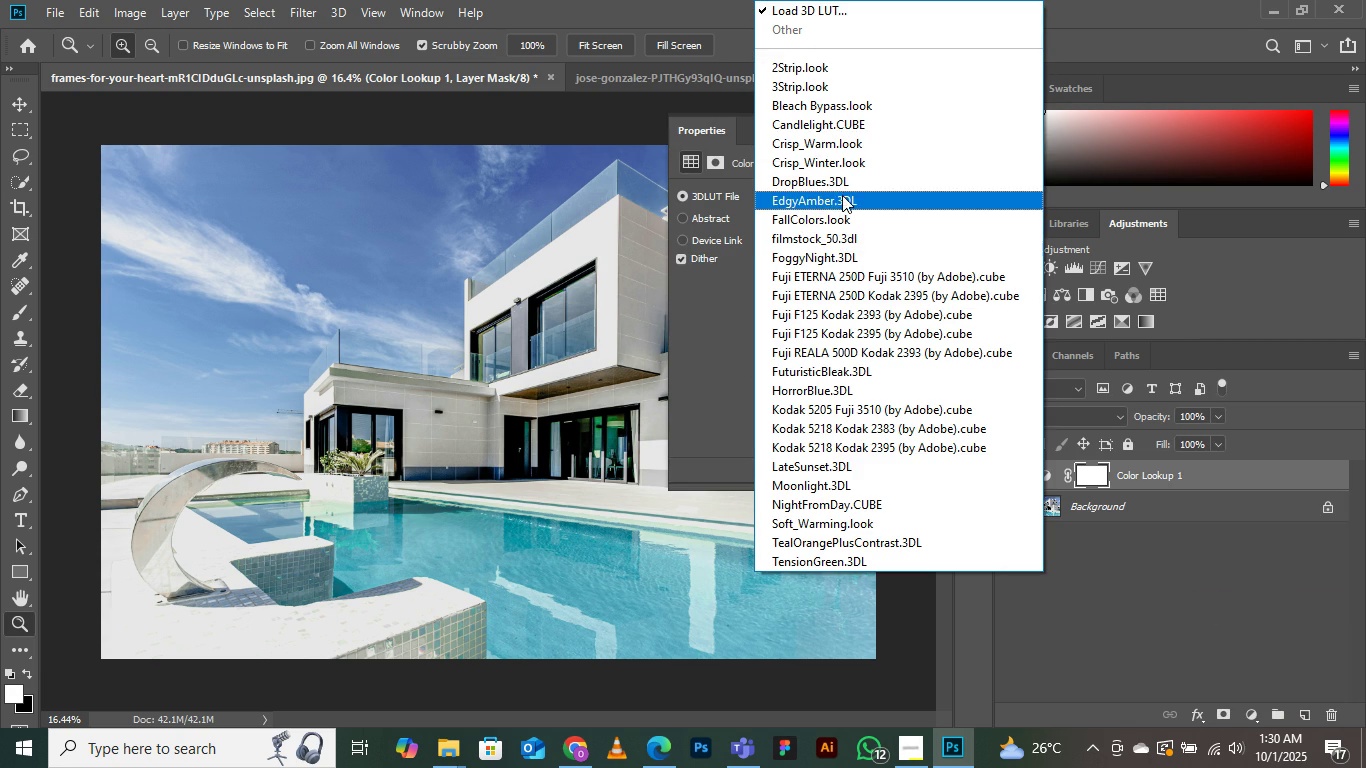 
left_click([813, 185])
 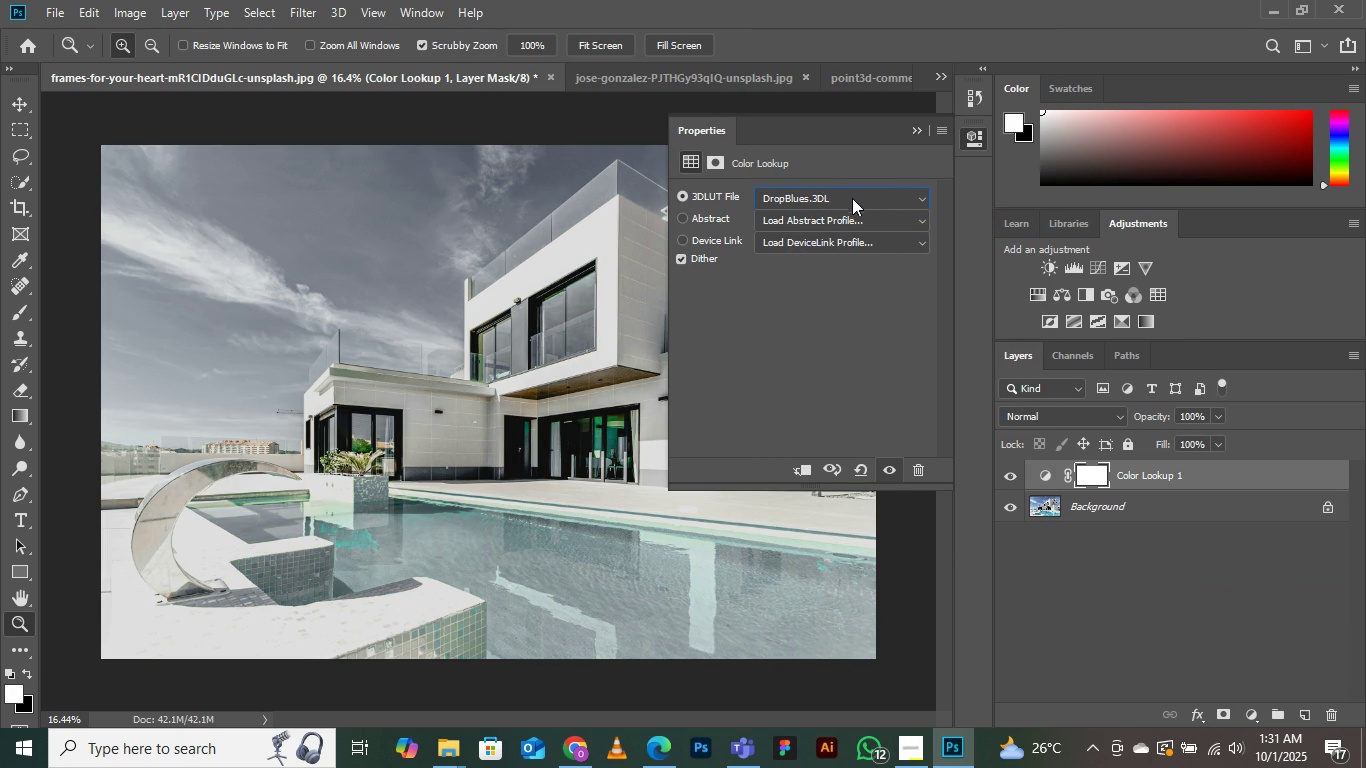 
scroll: coordinate [850, 199], scroll_direction: down, amount: 2.0
 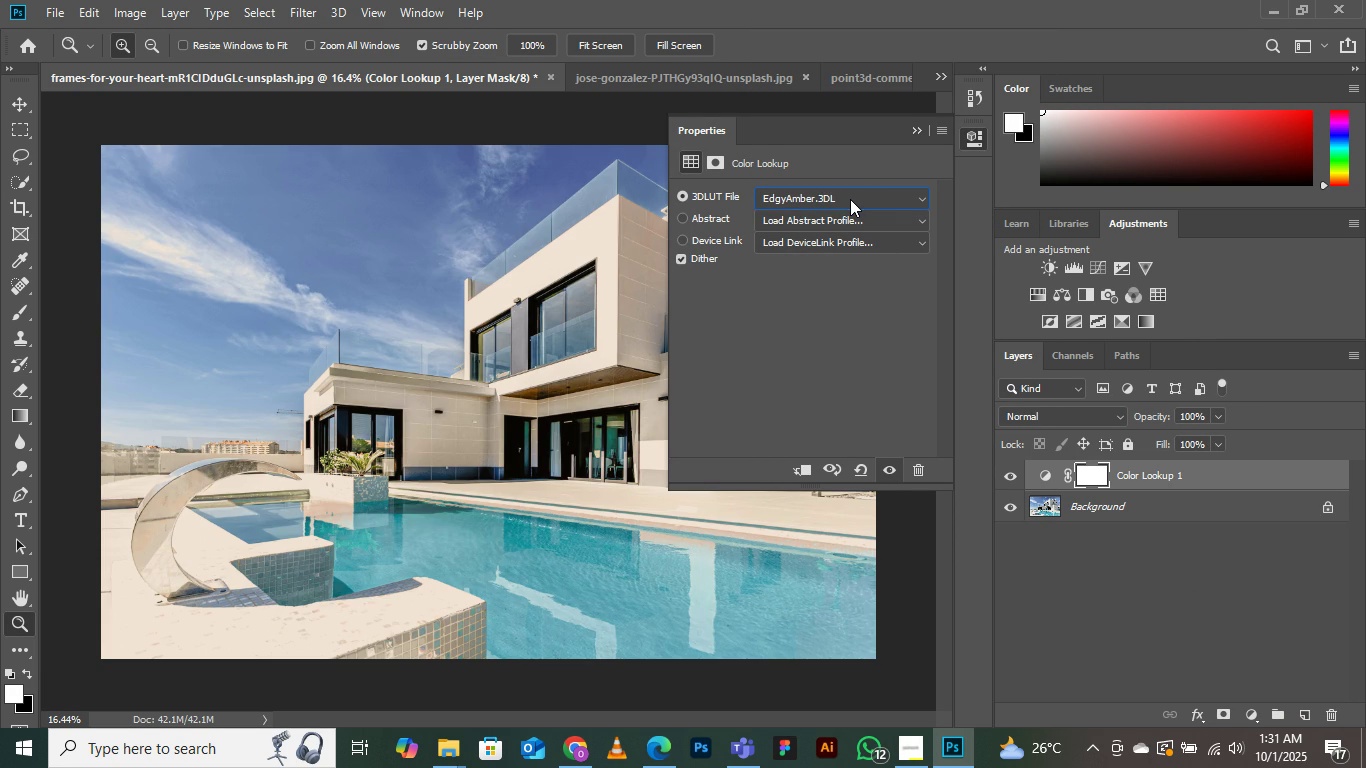 
scroll: coordinate [850, 199], scroll_direction: up, amount: 1.0
 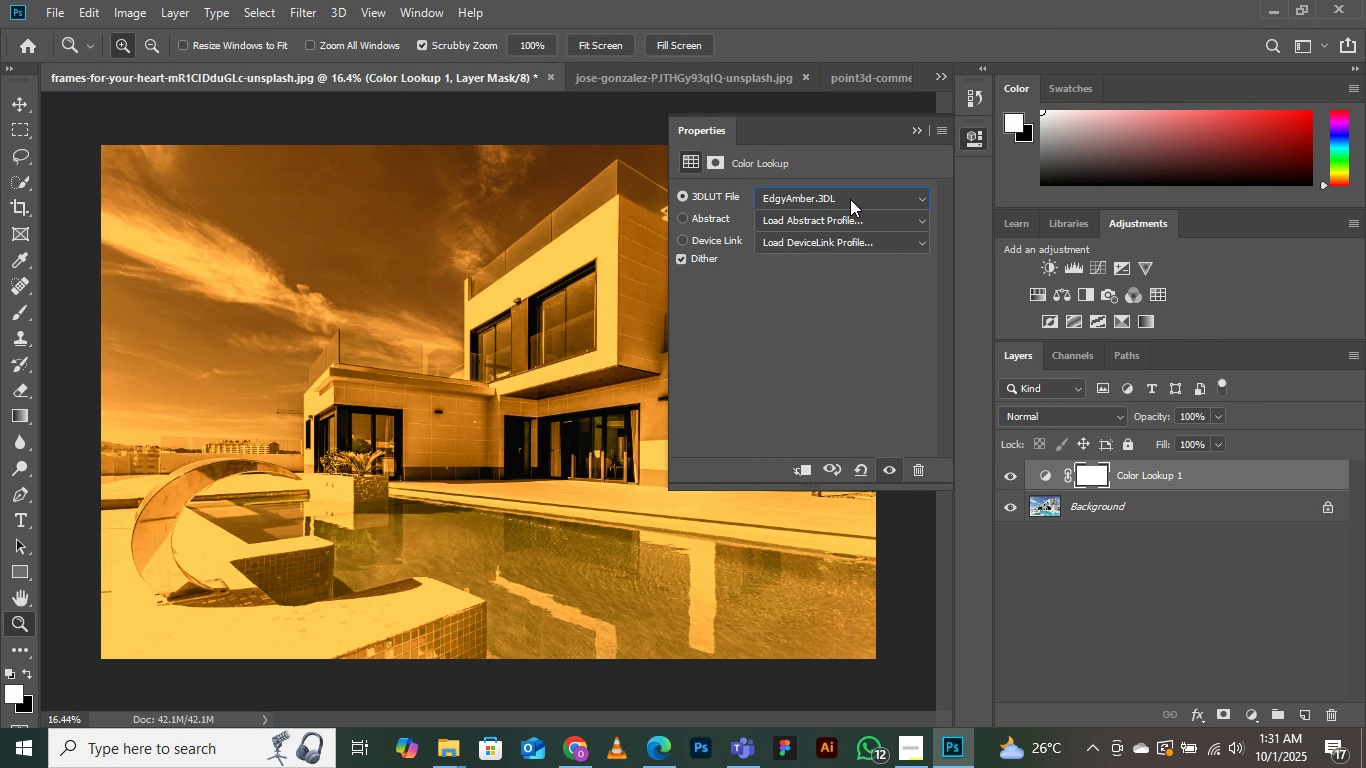 
scroll: coordinate [850, 199], scroll_direction: down, amount: 3.0
 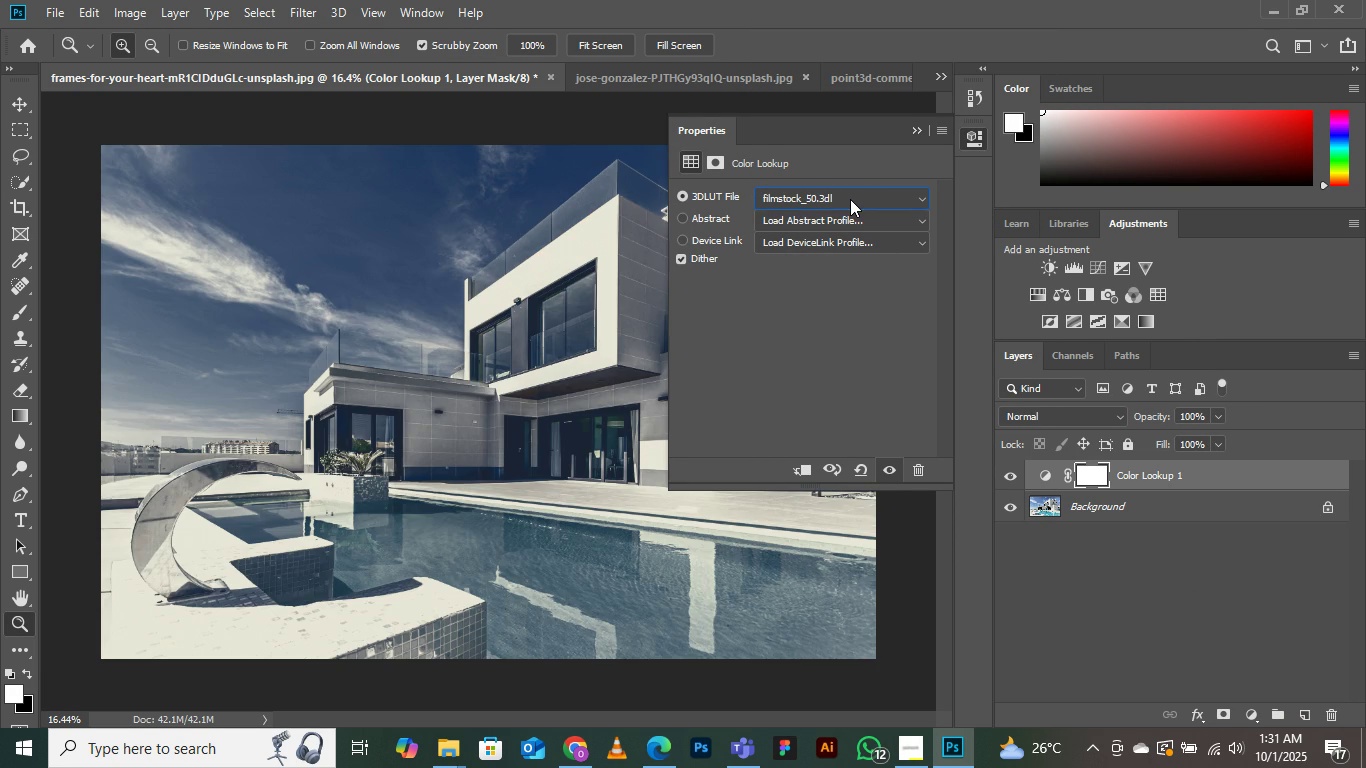 
scroll: coordinate [850, 199], scroll_direction: up, amount: 1.0
 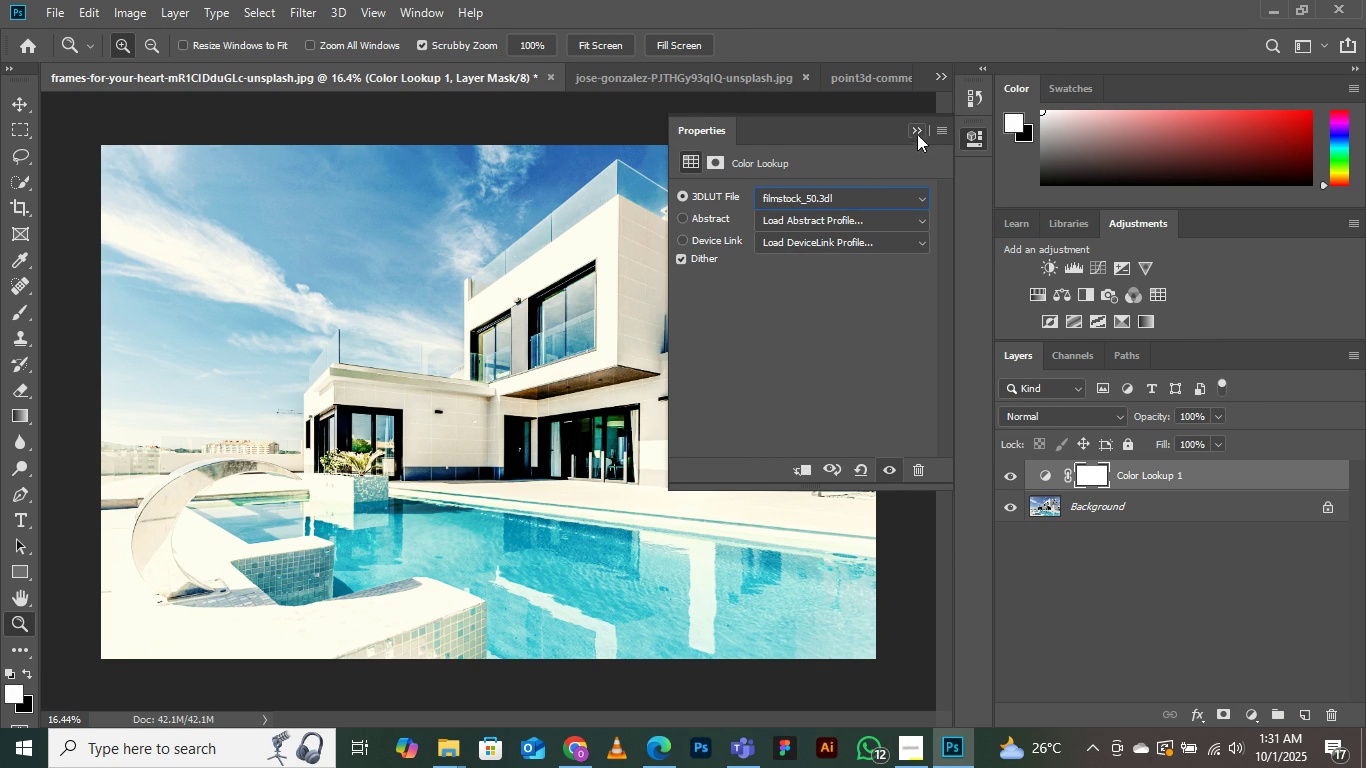 
left_click([931, 121])
 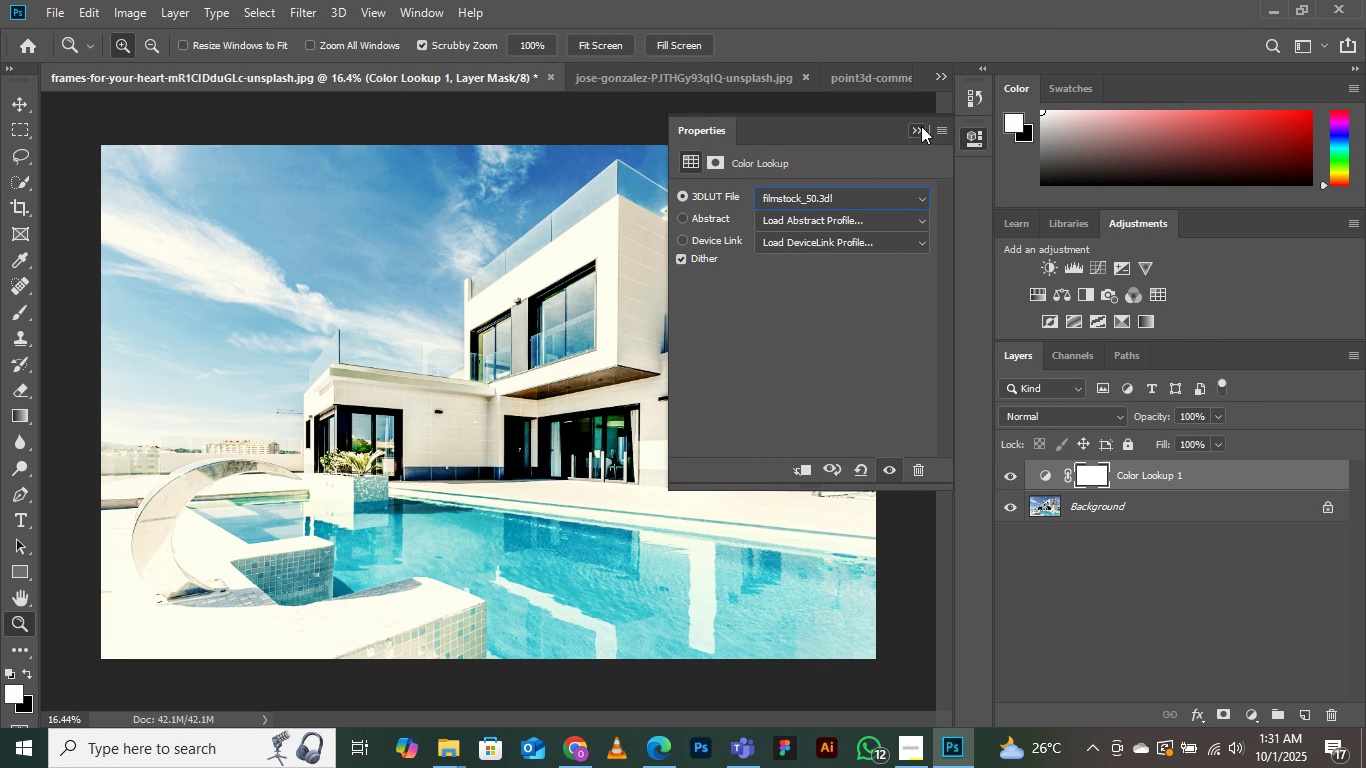 
left_click([921, 126])
 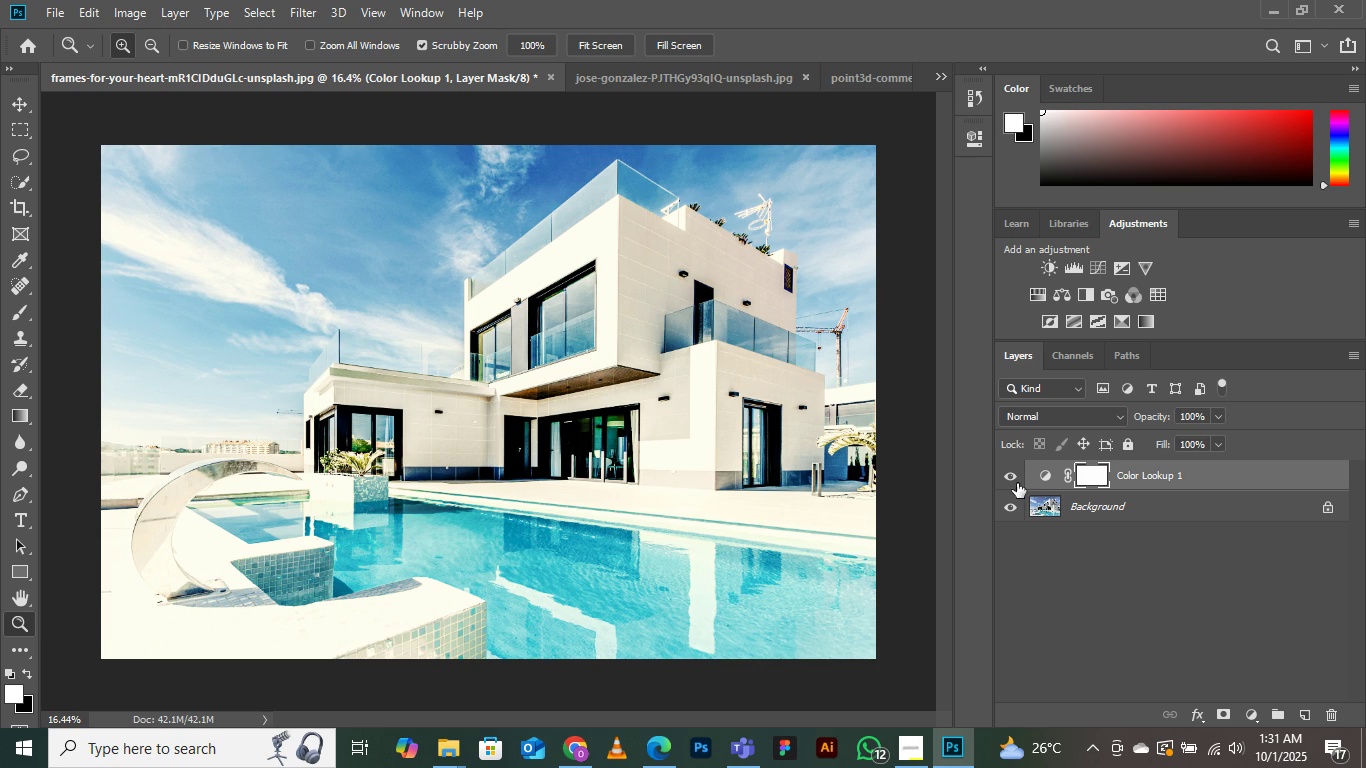 
left_click([1017, 483])
 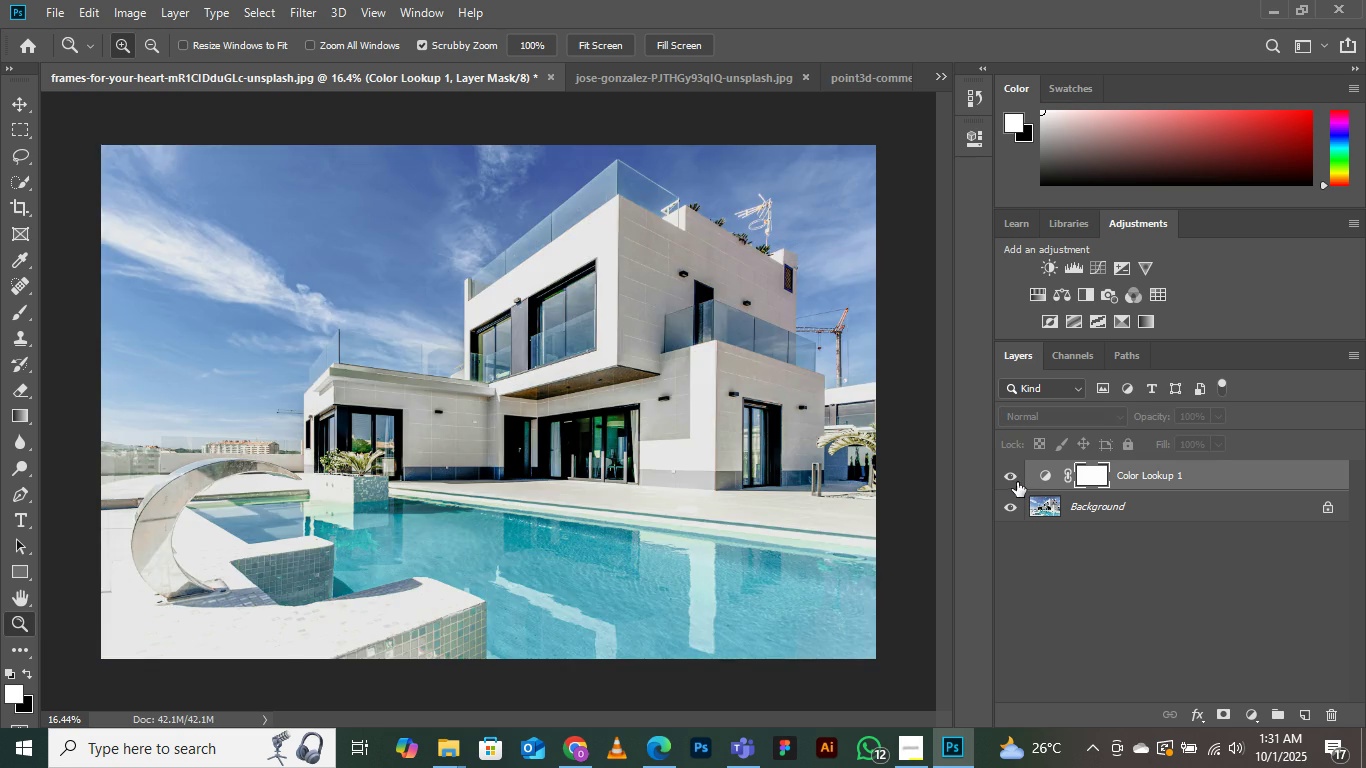 
left_click([1017, 482])
 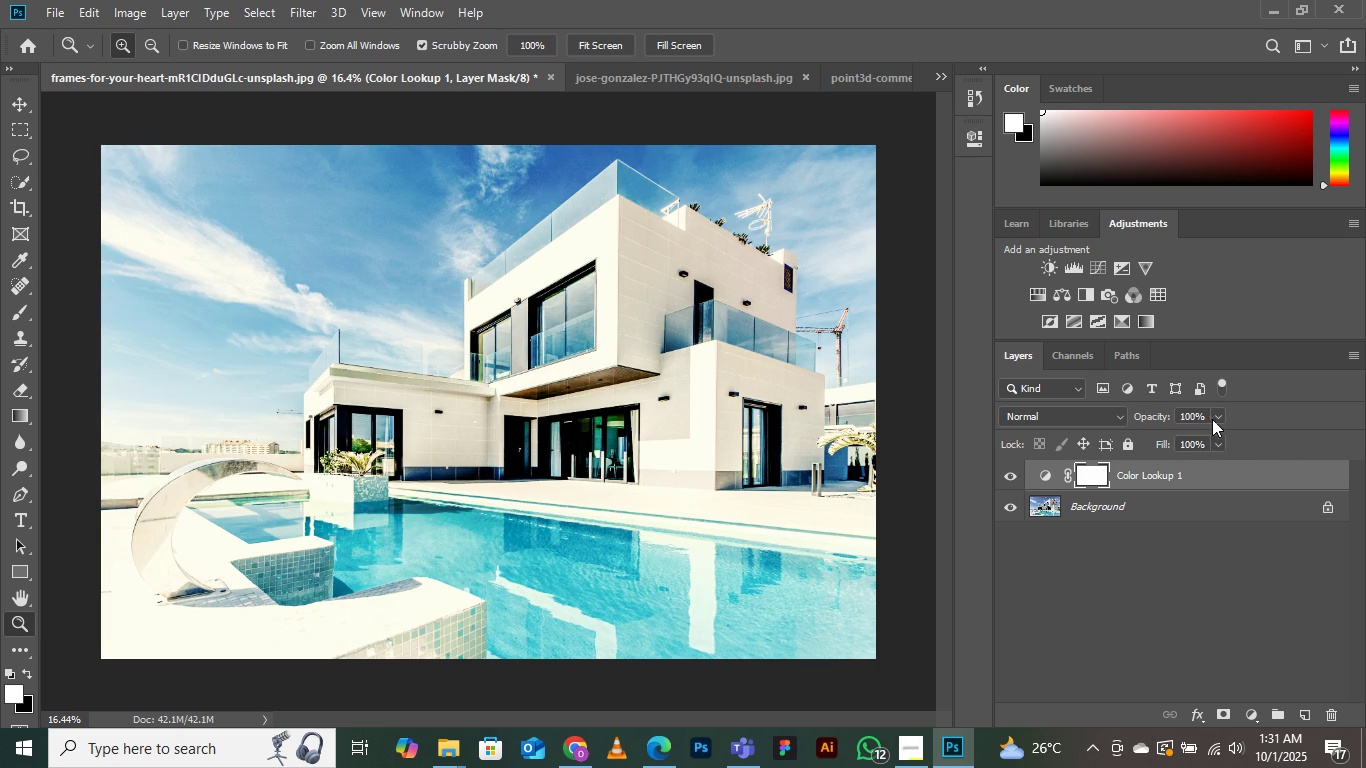 
left_click([1219, 419])
 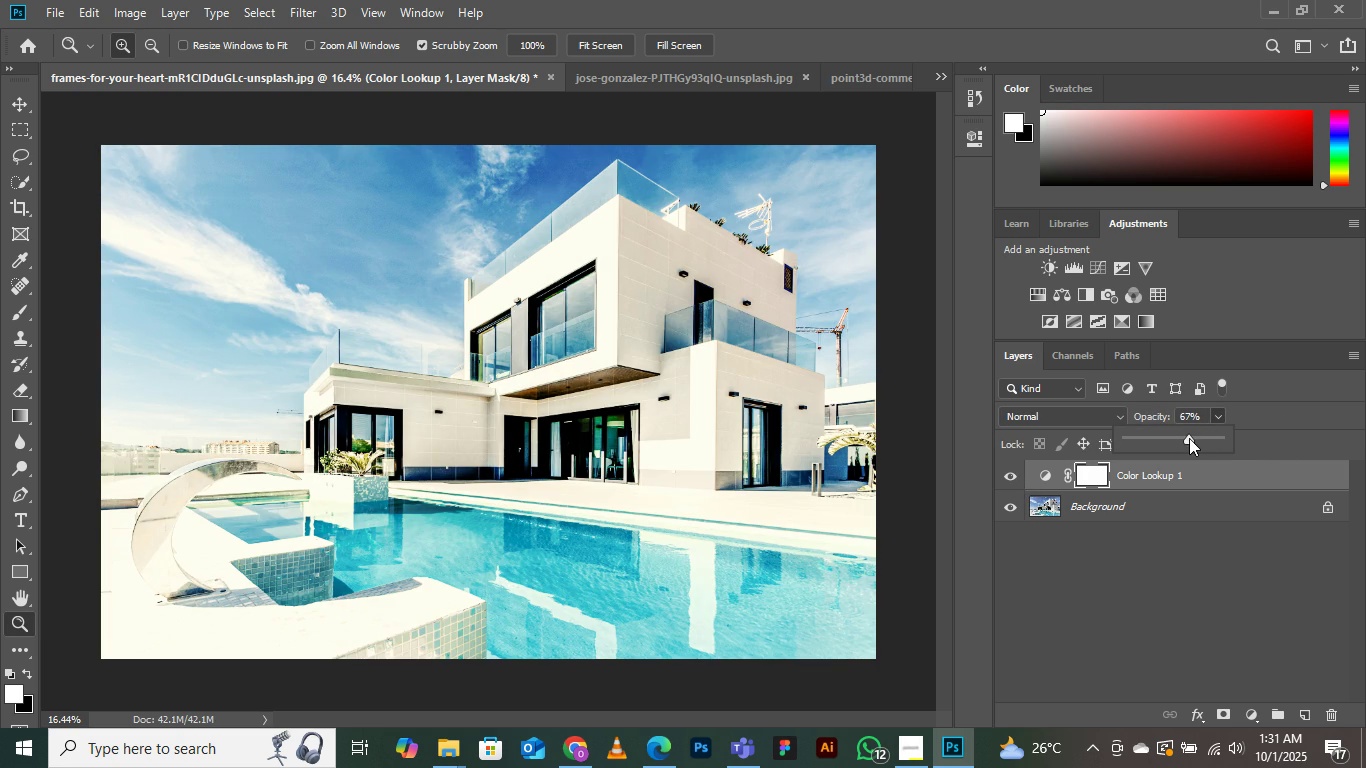 
left_click([1189, 438])
 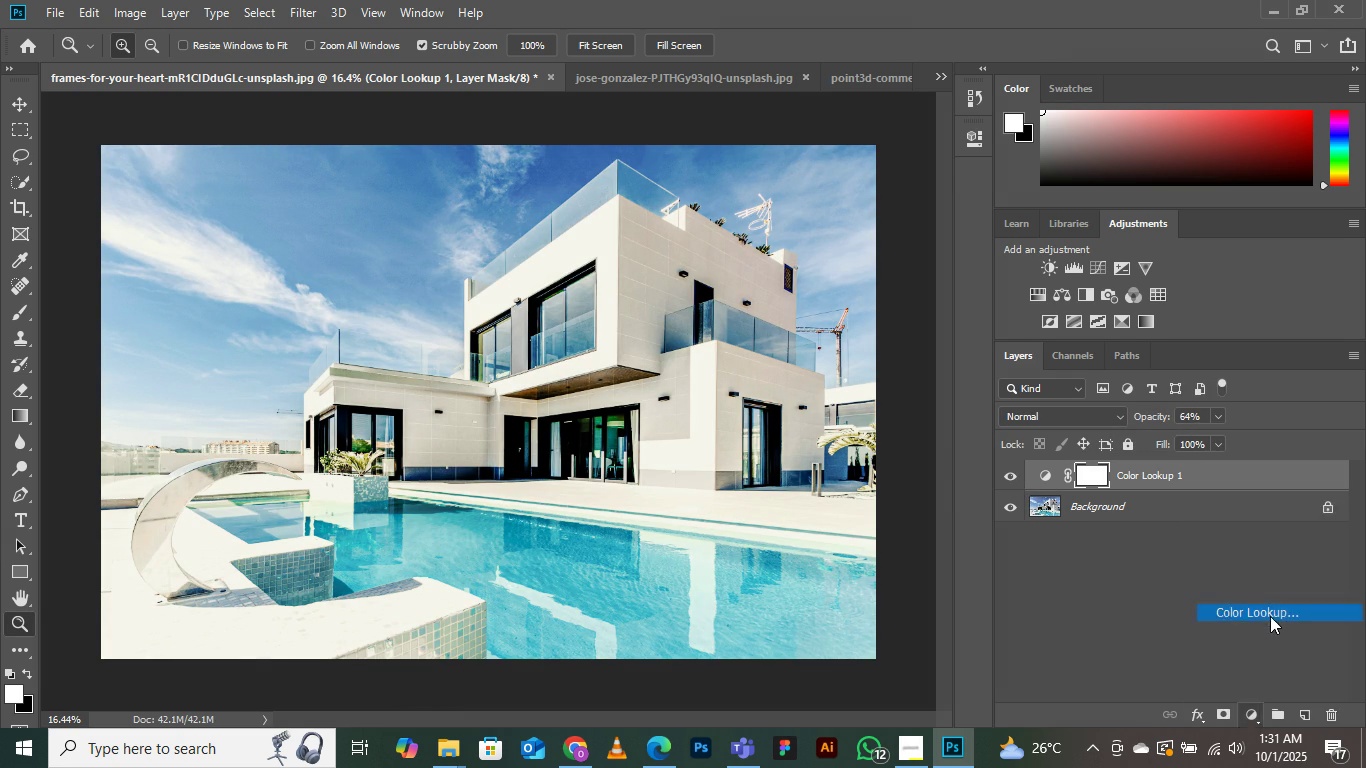 
left_click([810, 195])
 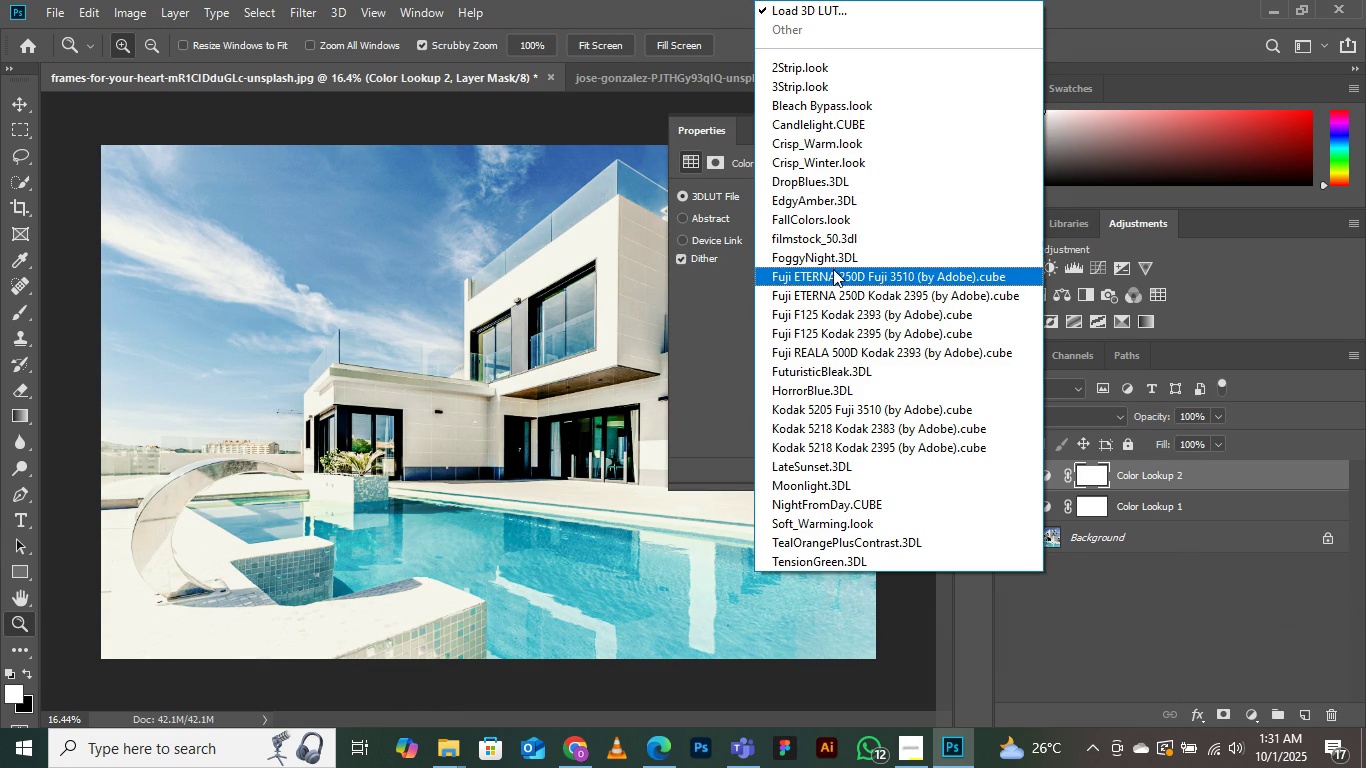 
left_click([833, 270])
 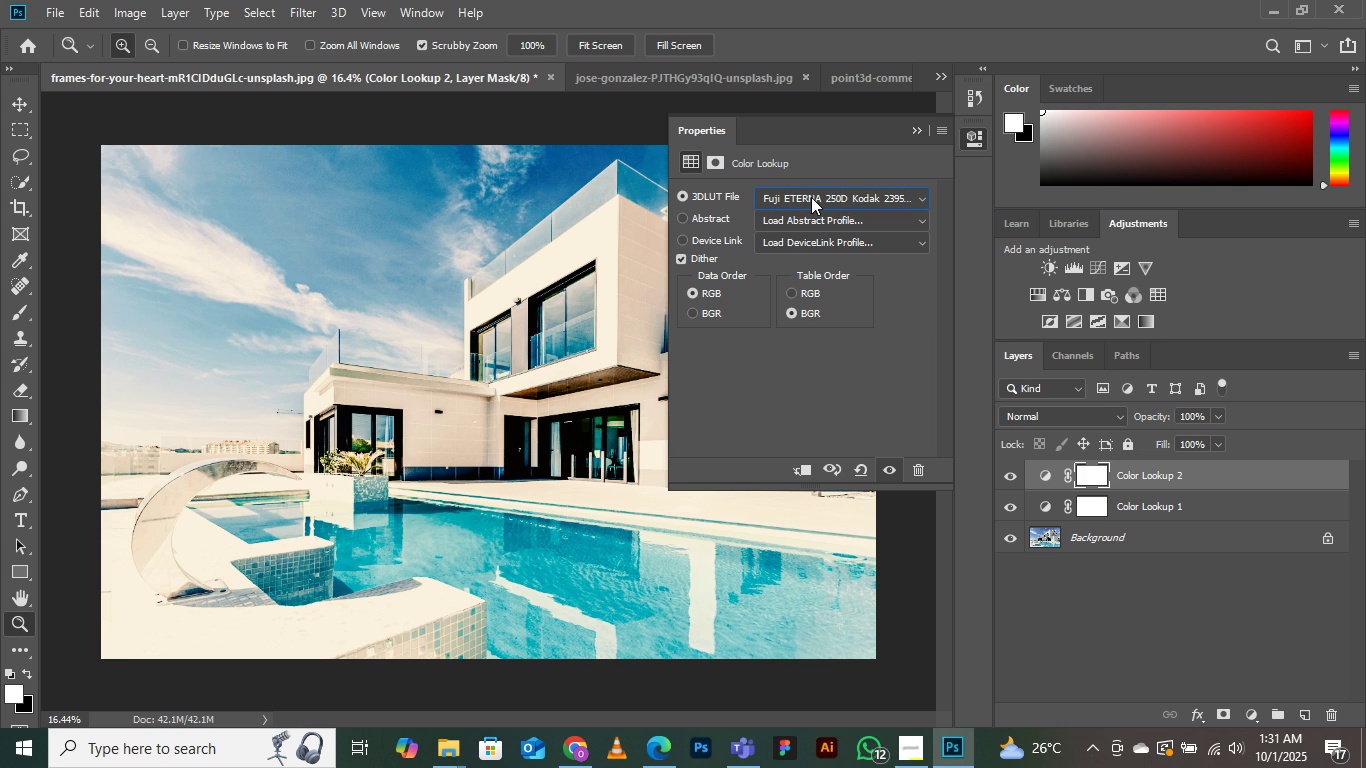 
scroll: coordinate [811, 197], scroll_direction: down, amount: 2.0
 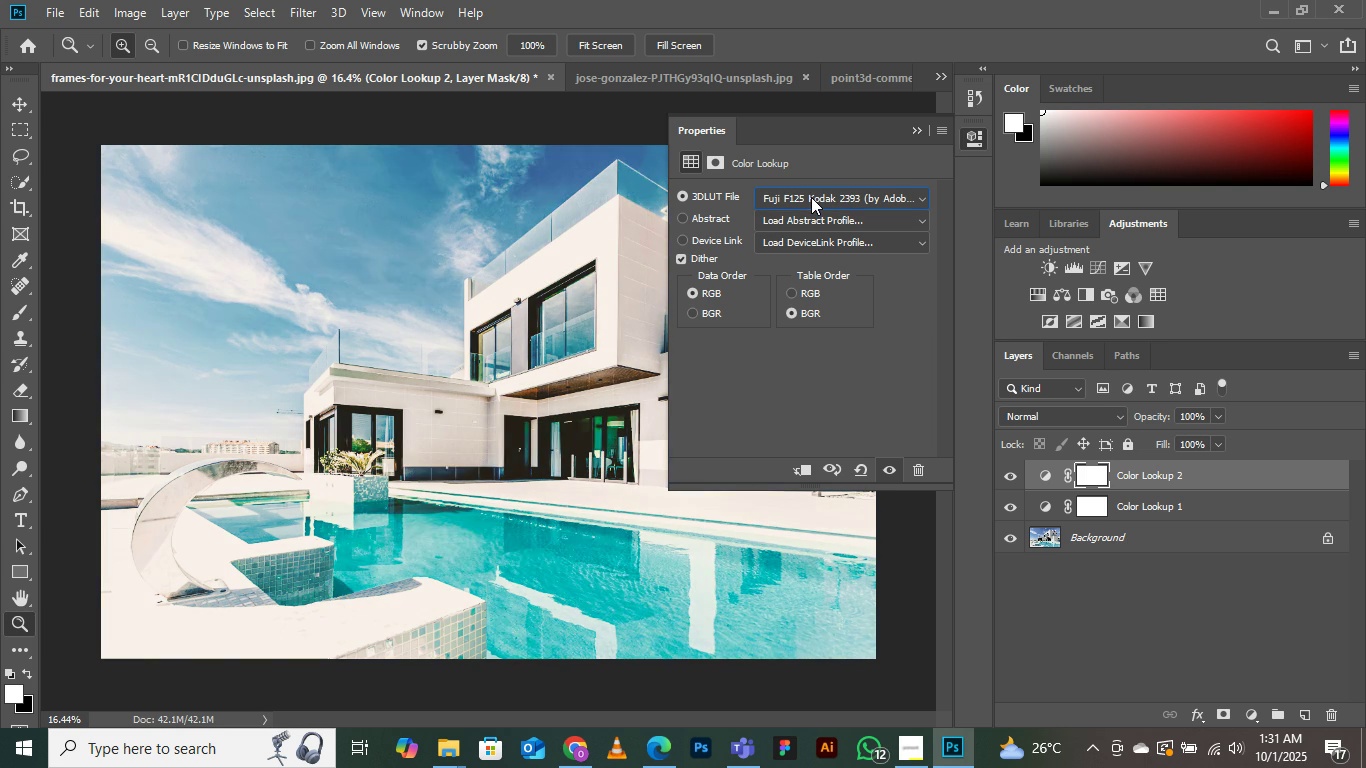 
scroll: coordinate [811, 197], scroll_direction: up, amount: 1.0
 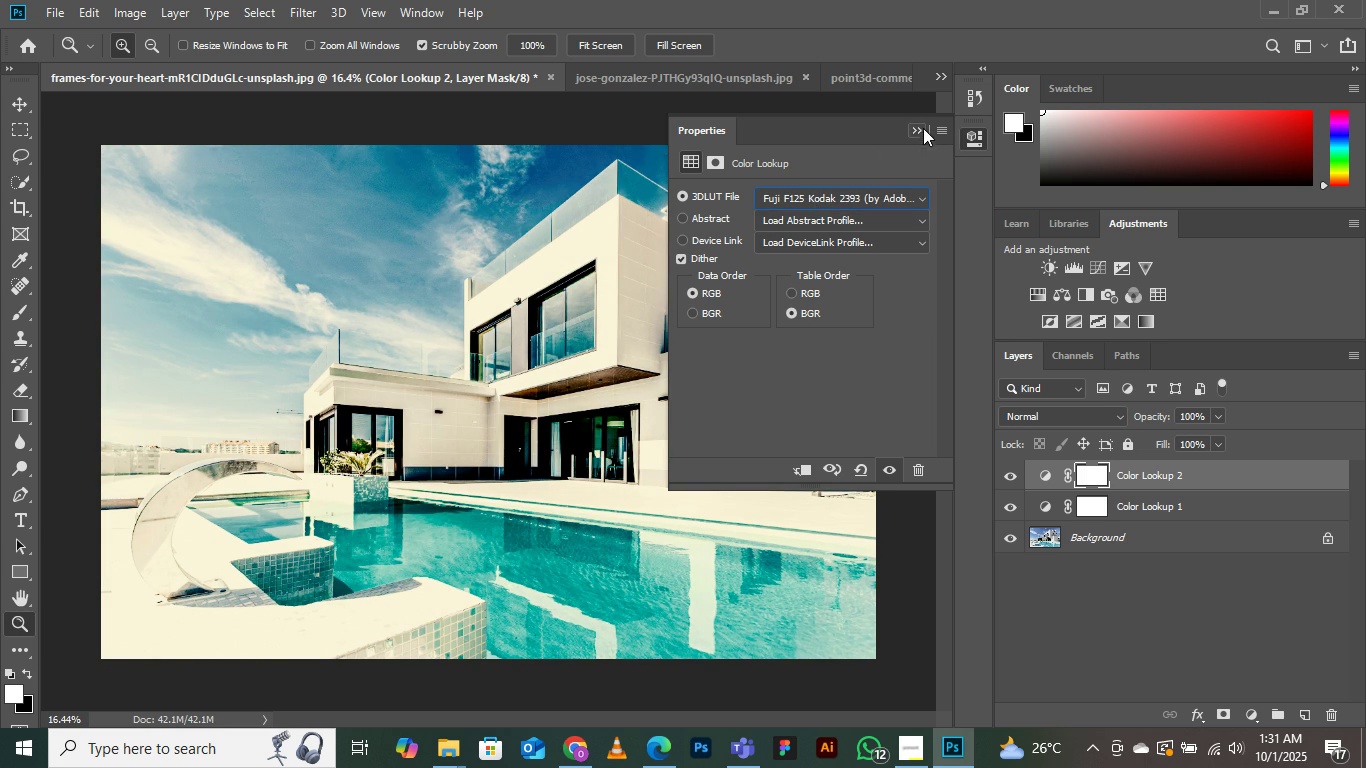 
left_click([920, 125])
 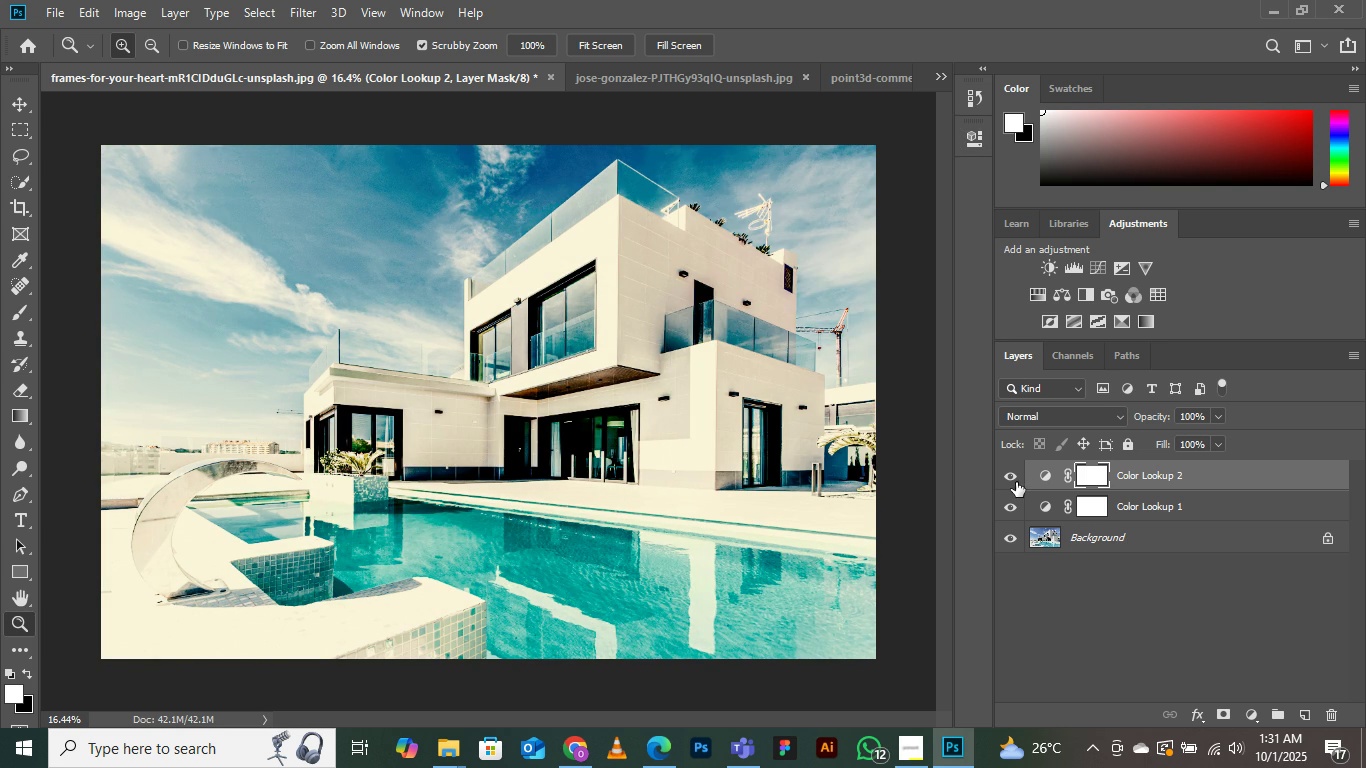 
left_click([1016, 481])
 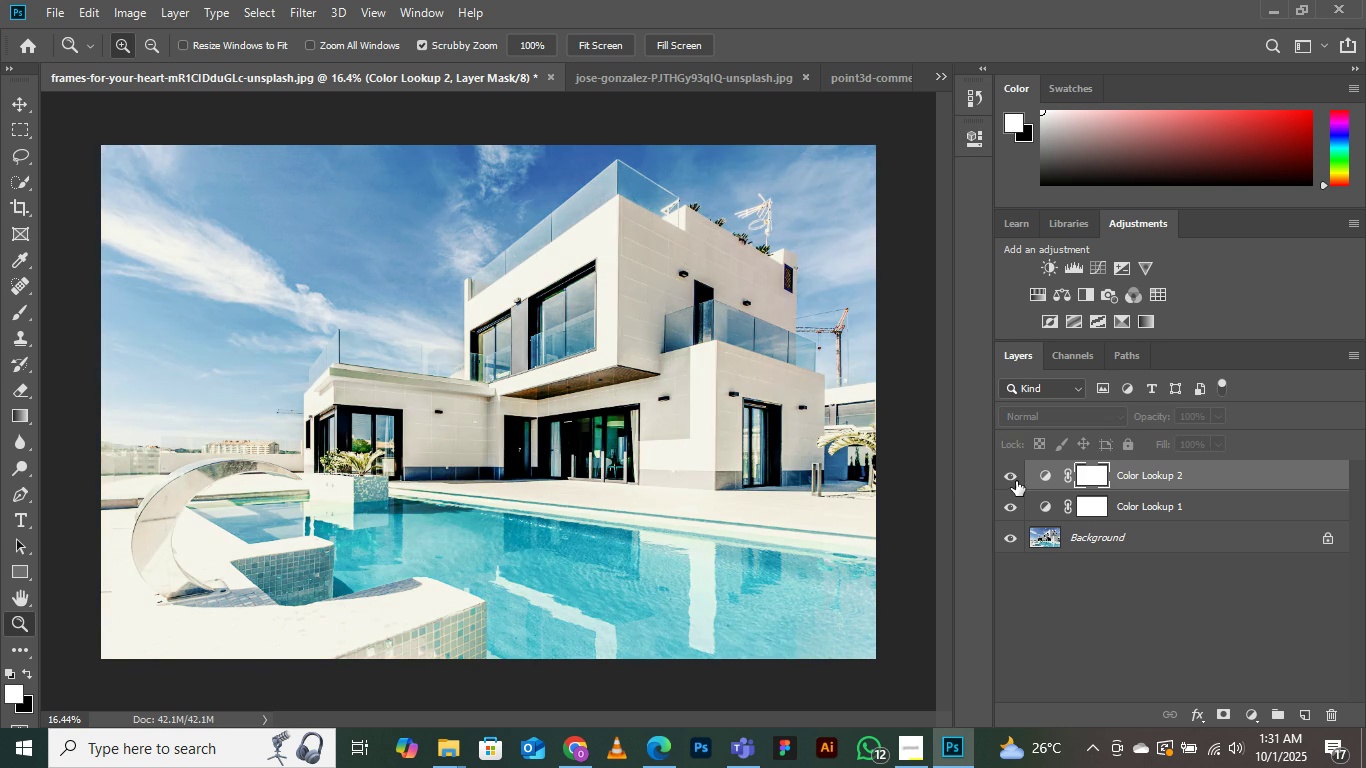 
left_click([1016, 481])
 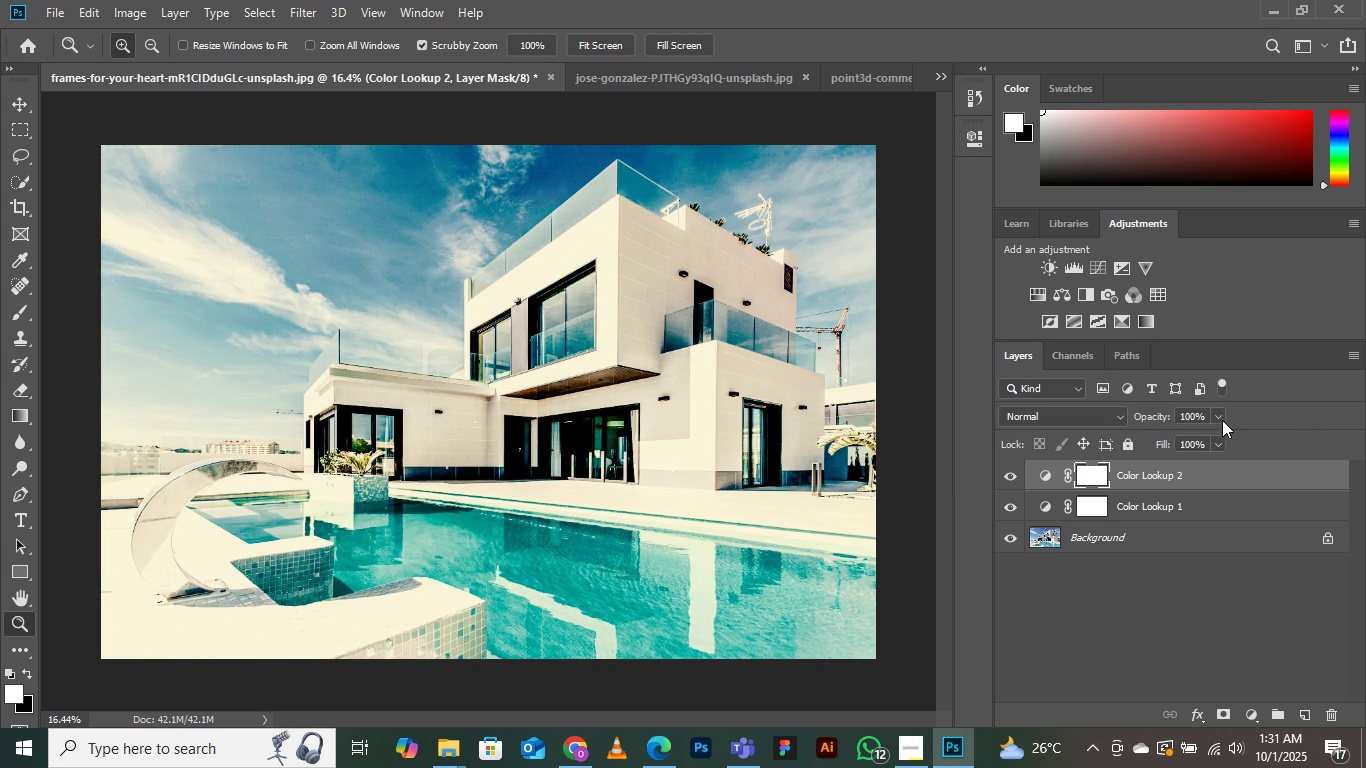 
left_click([1221, 420])
 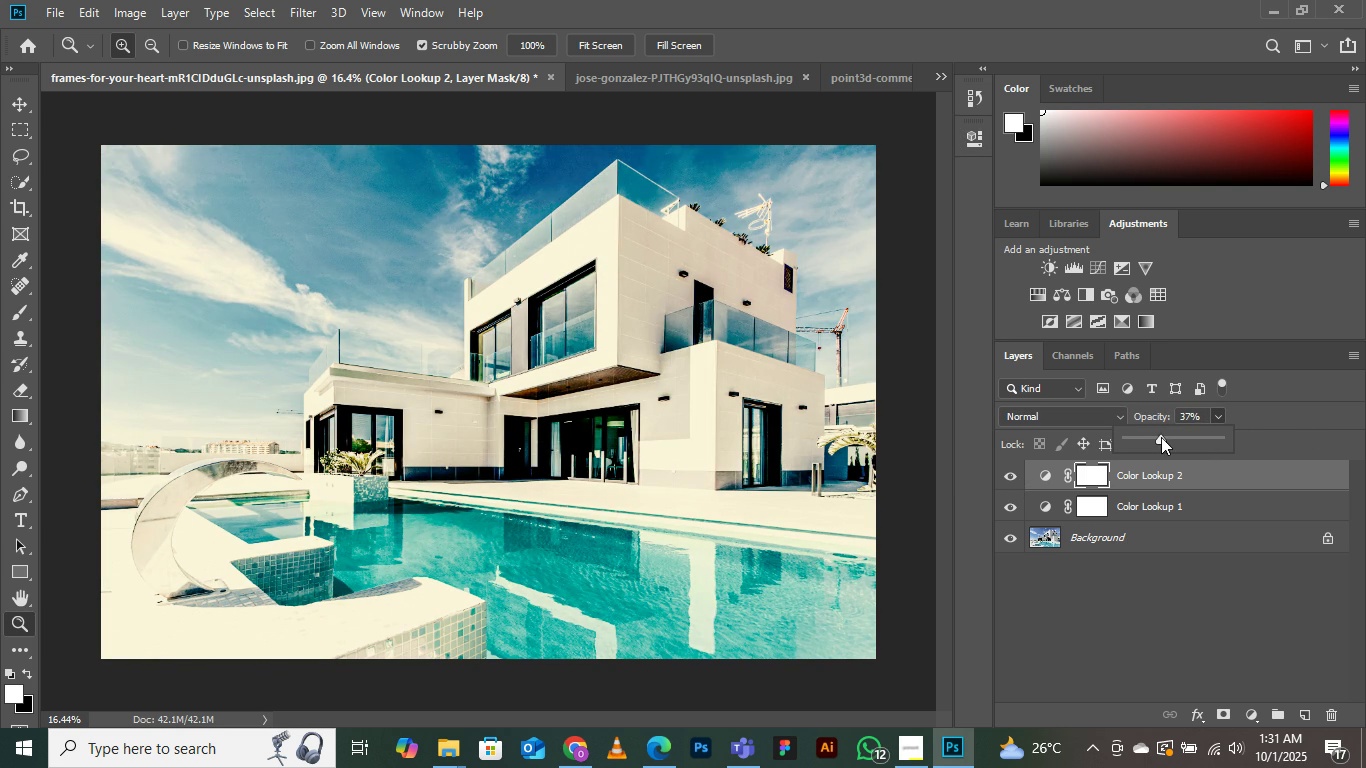 
double_click([1161, 437])